 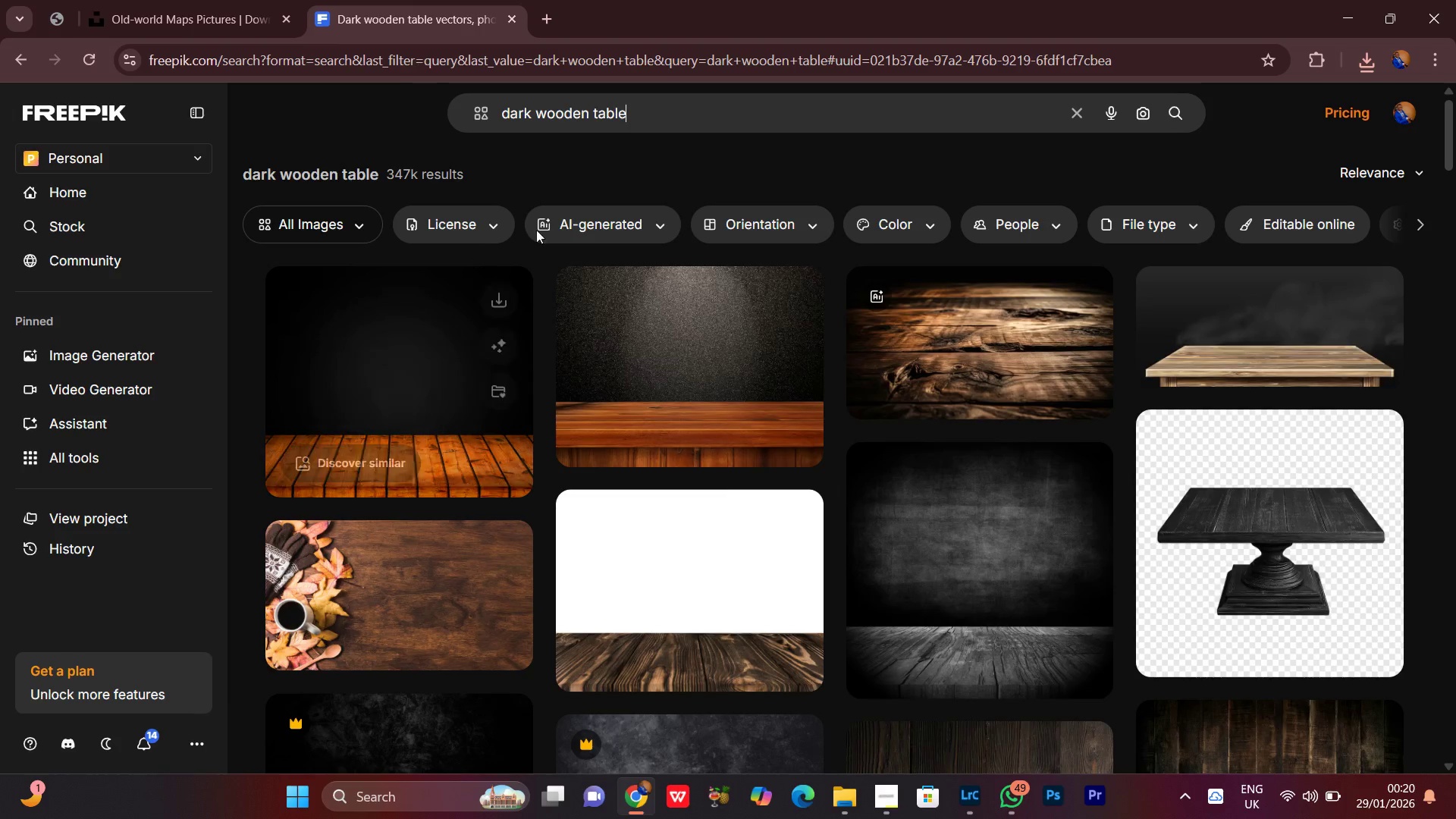 
left_click_drag(start_coordinate=[663, 108], to_coordinate=[459, 110])
 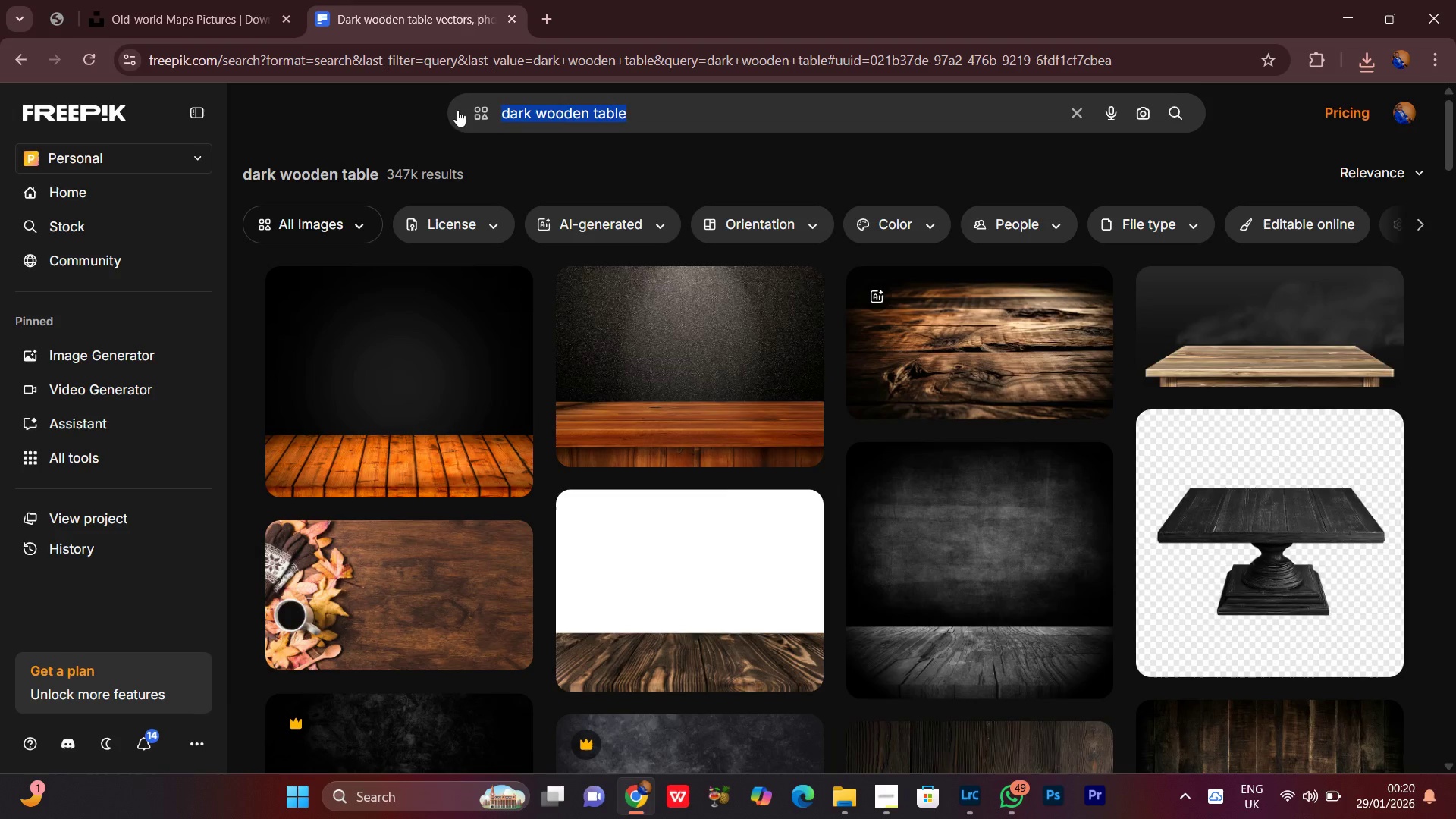 
type(man holding)
 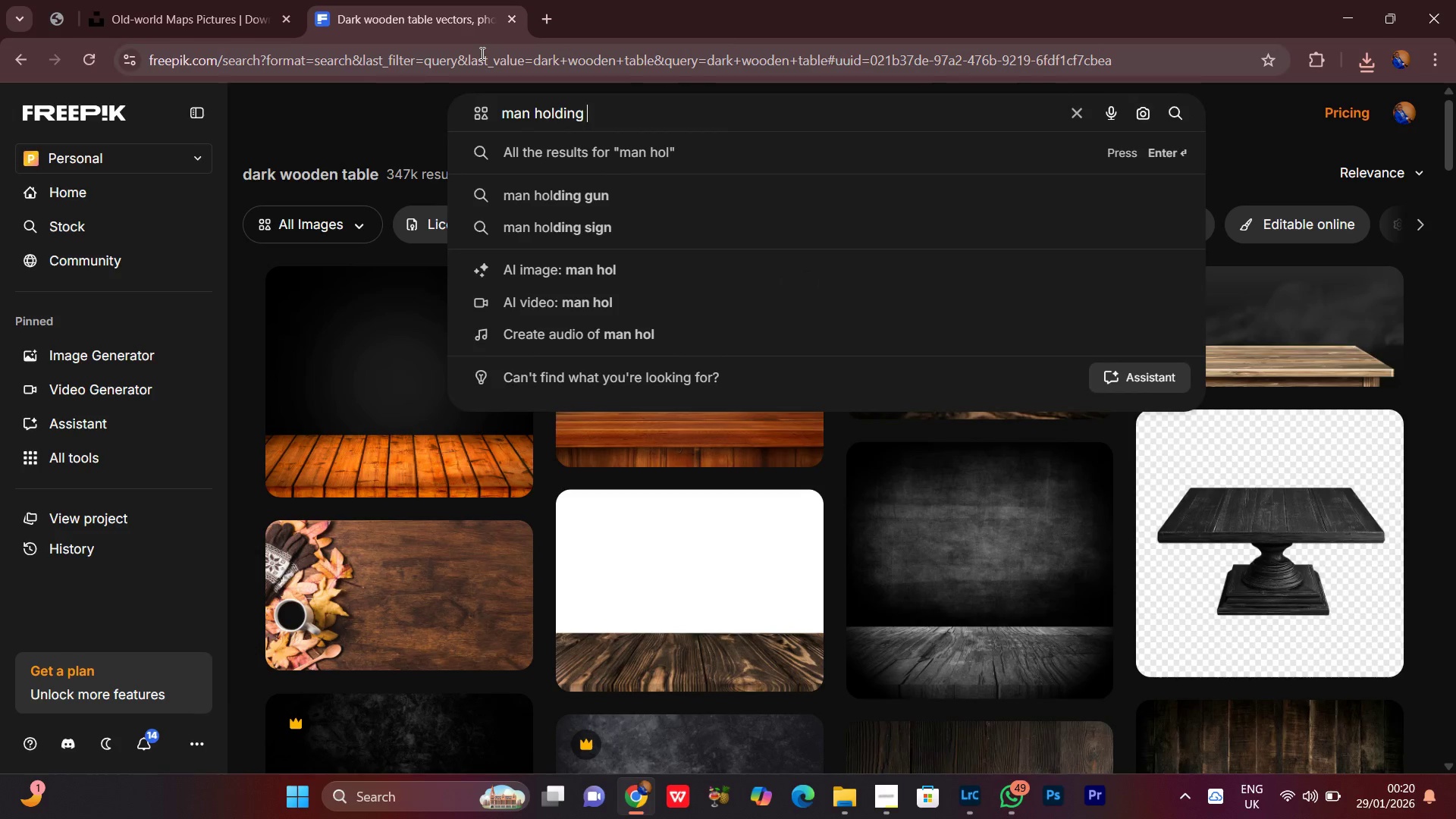 
type( antique object)
 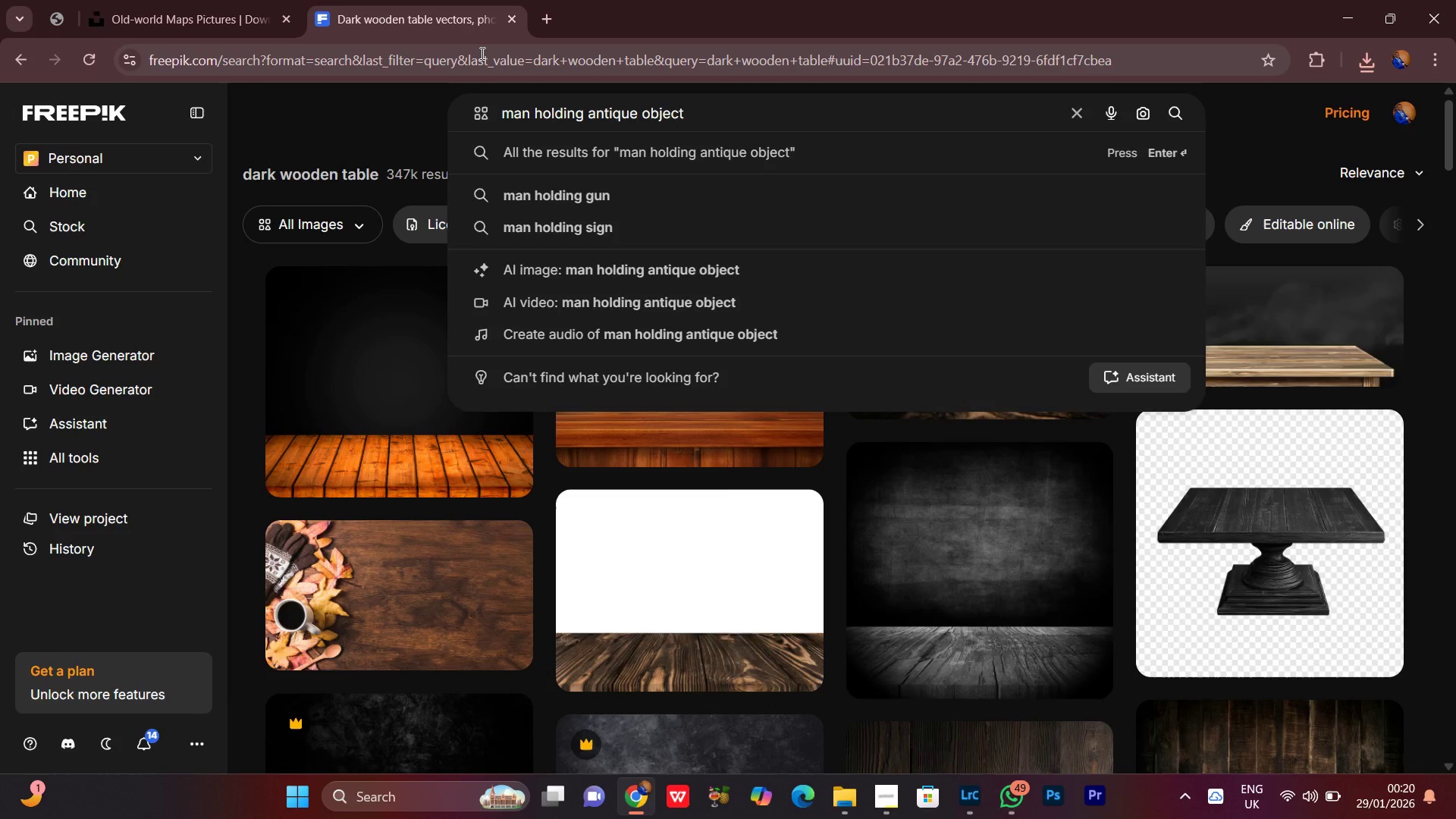 
key(Enter)
 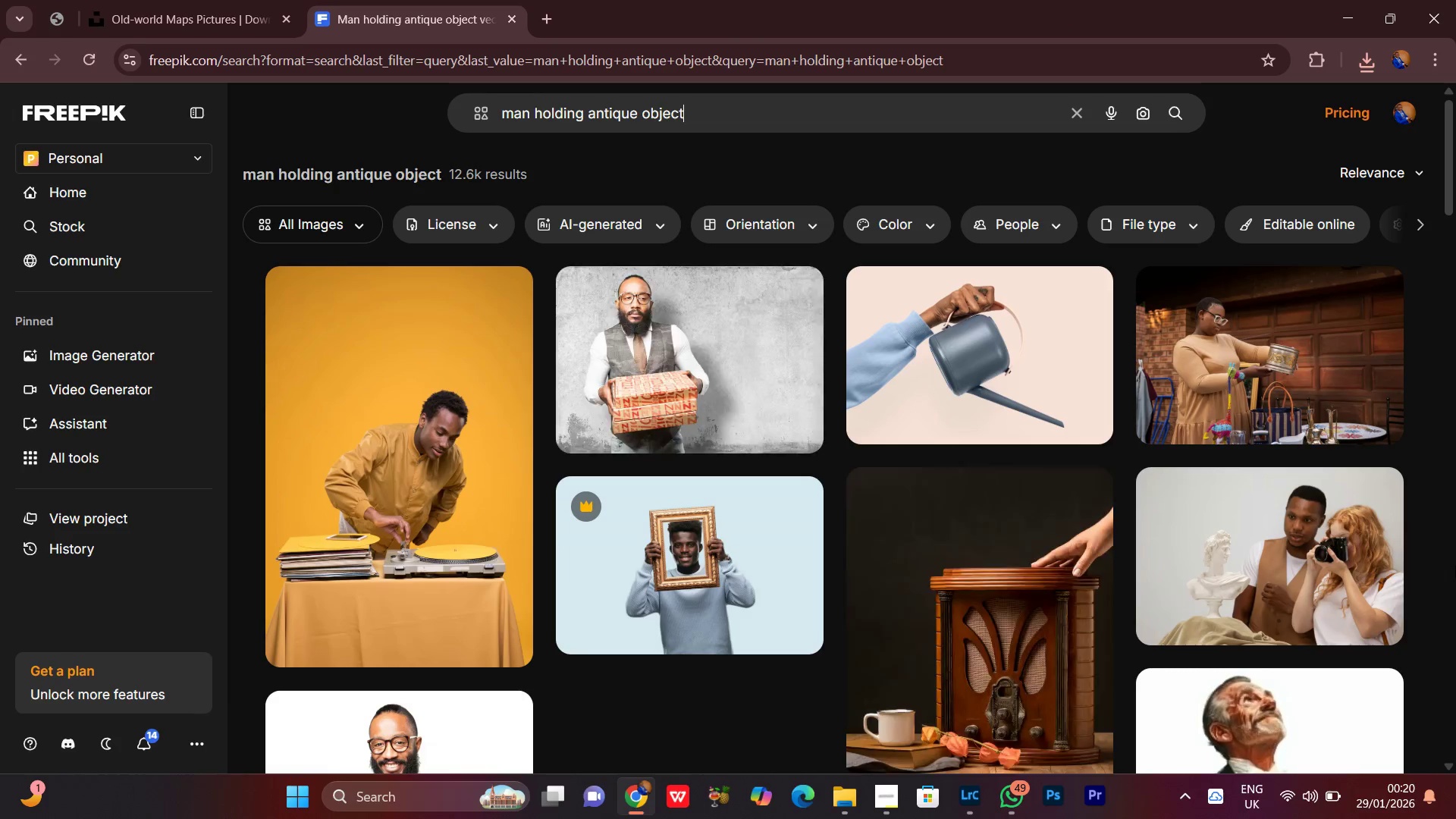 
wait(5.11)
 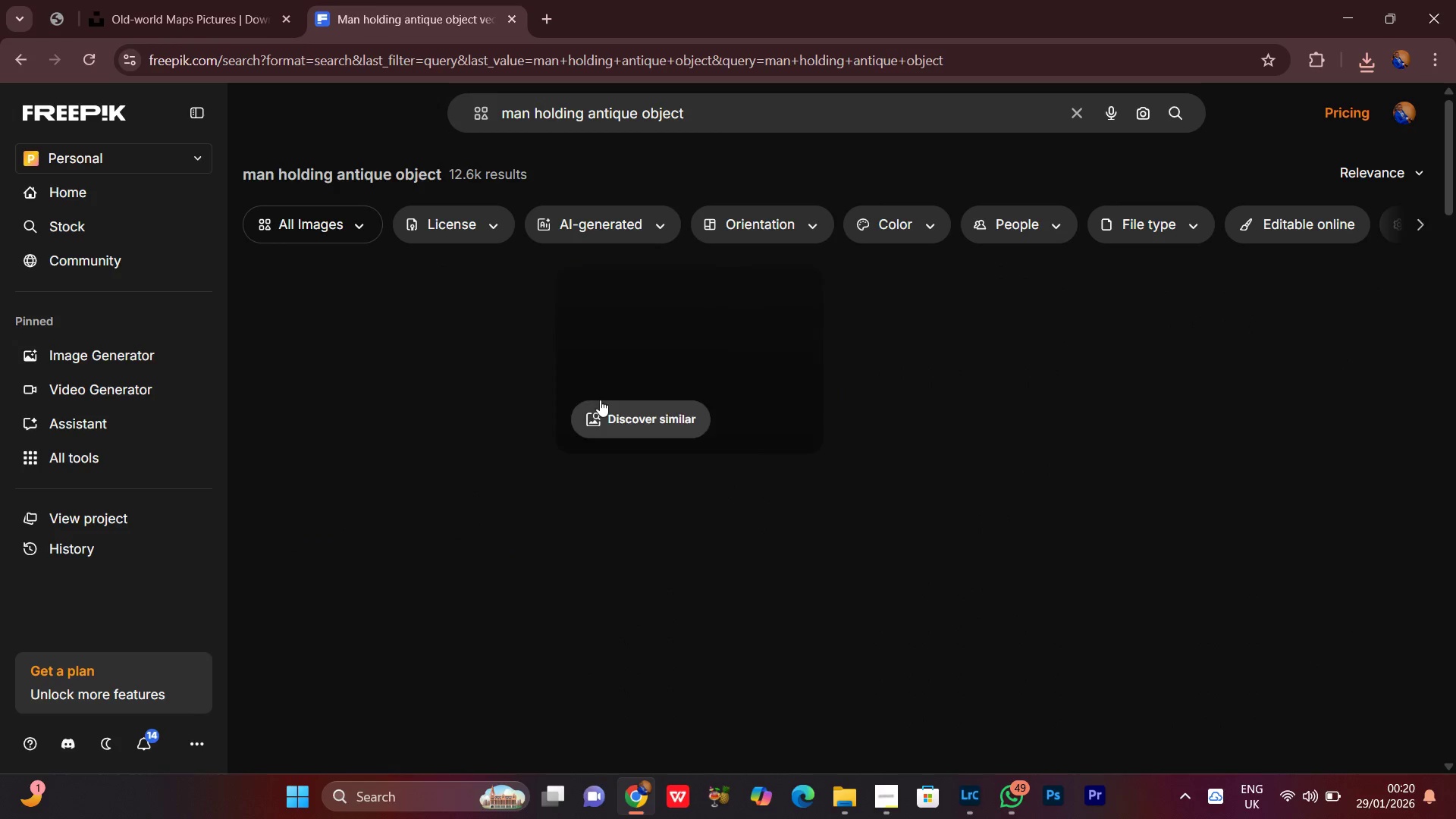 
scroll: coordinate [1455, 564], scroll_direction: down, amount: 8.0
 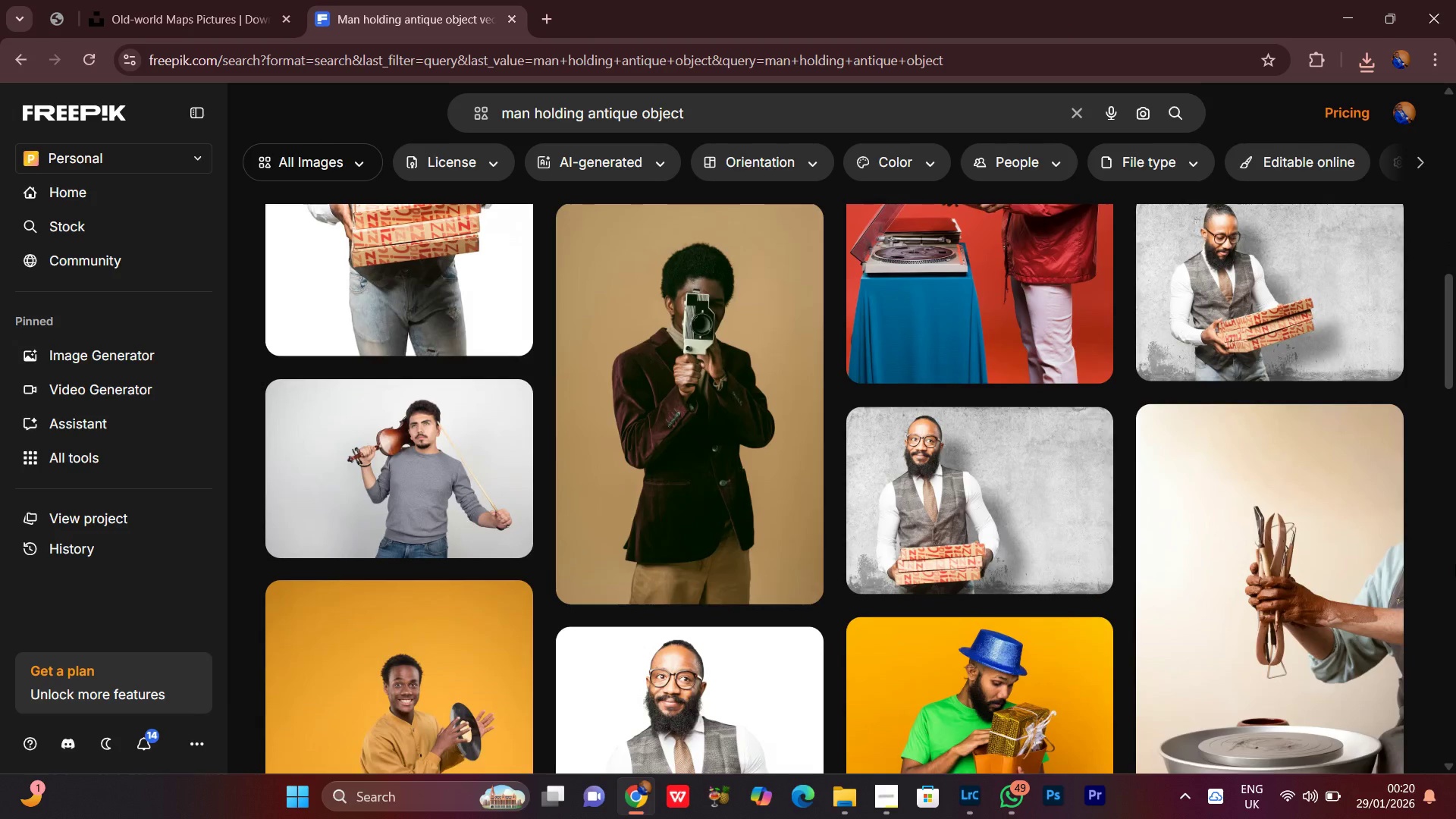 
scroll: coordinate [1455, 564], scroll_direction: up, amount: 1.0
 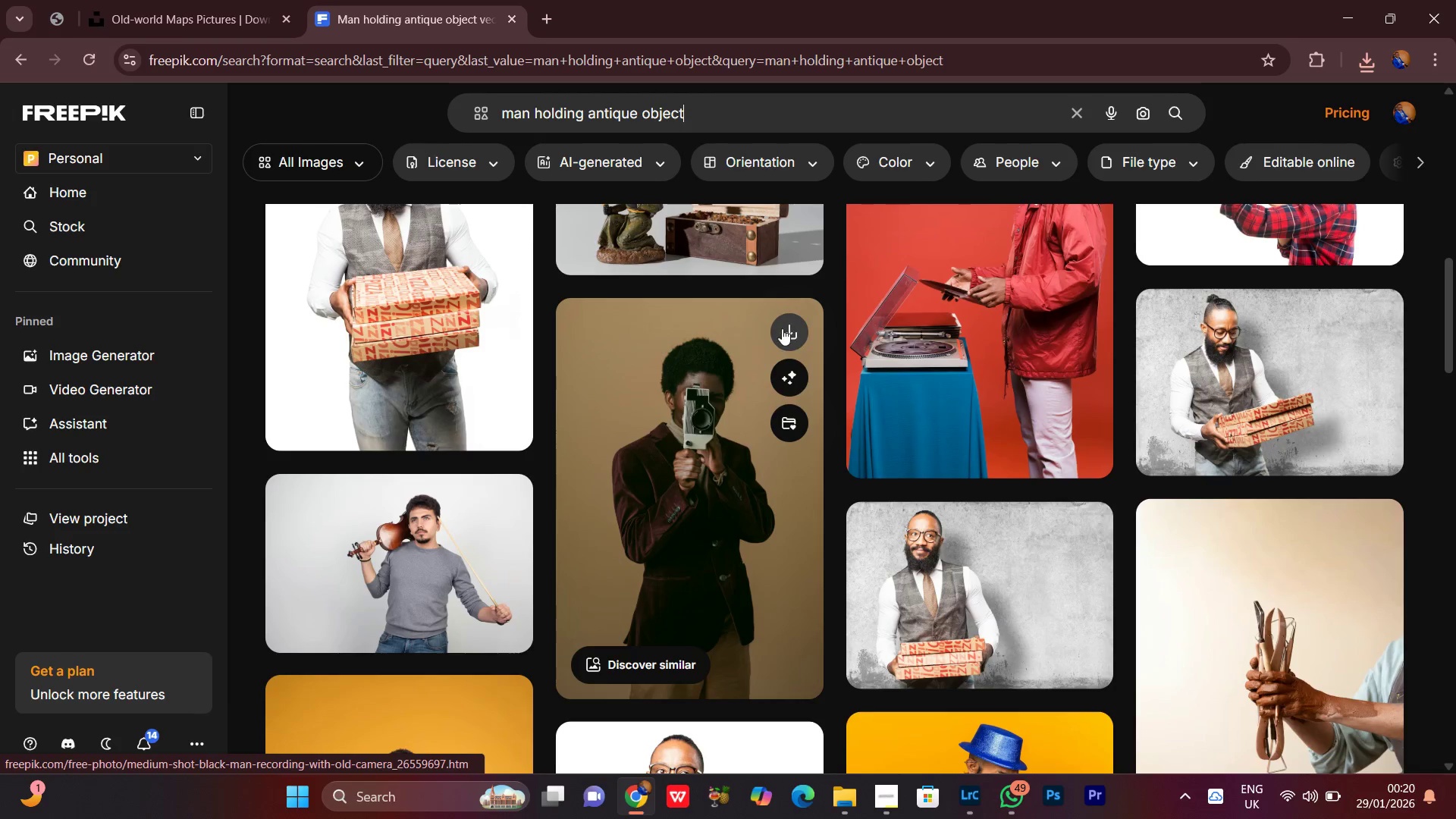 
left_click([782, 328])
 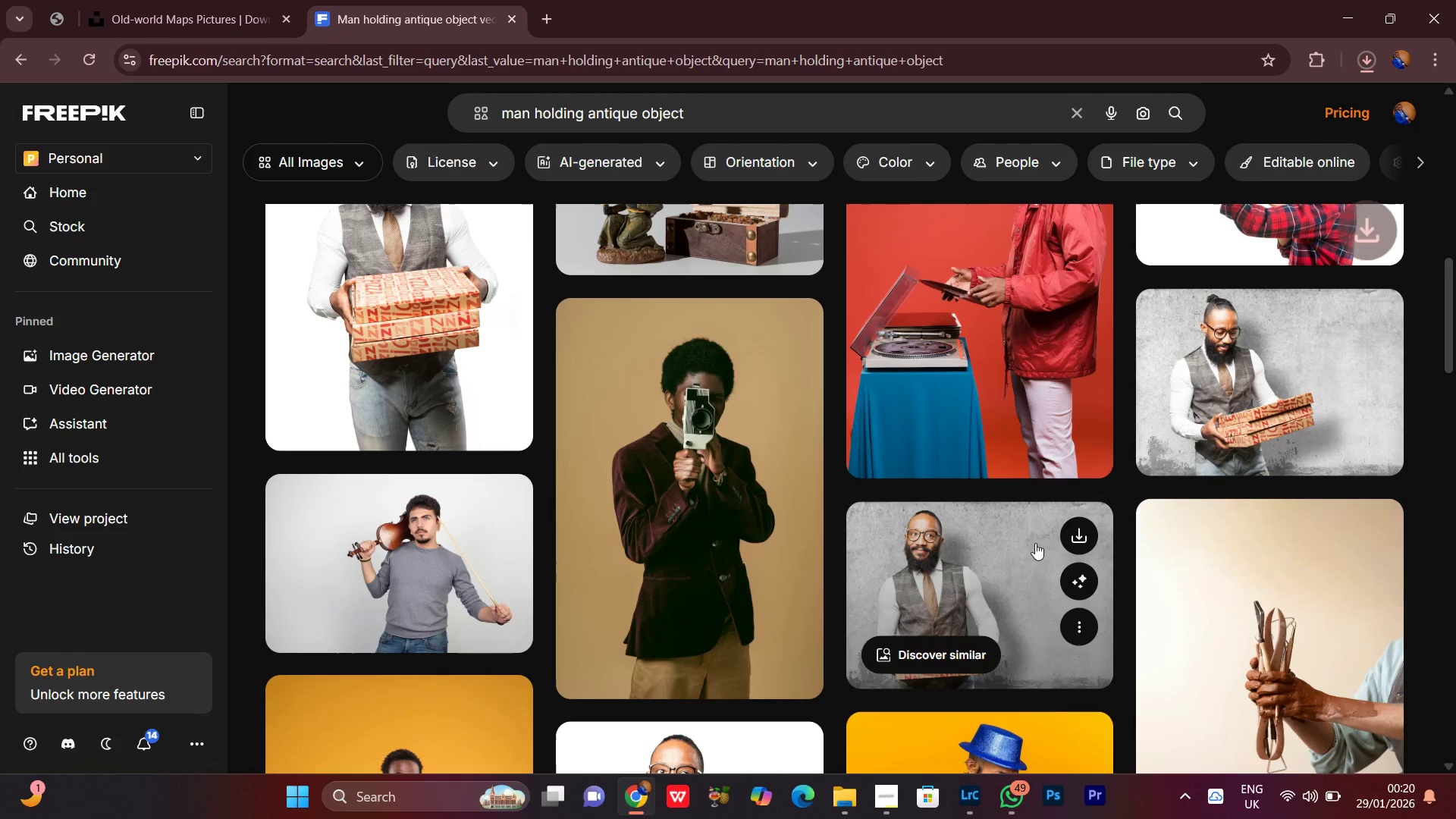 
scroll: coordinate [1413, 550], scroll_direction: up, amount: 8.0
 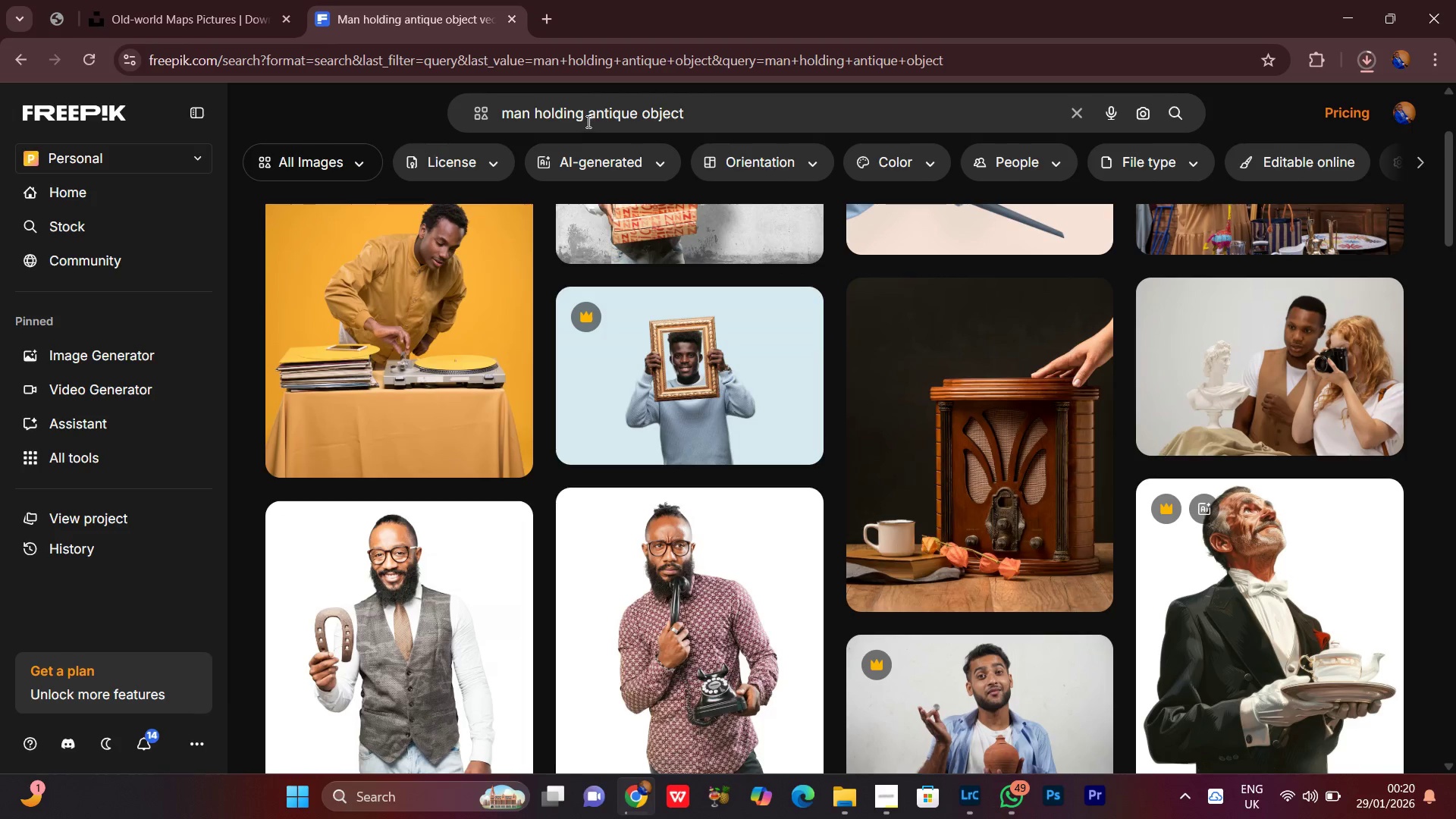 
left_click_drag(start_coordinate=[588, 115], to_coordinate=[755, 123])
 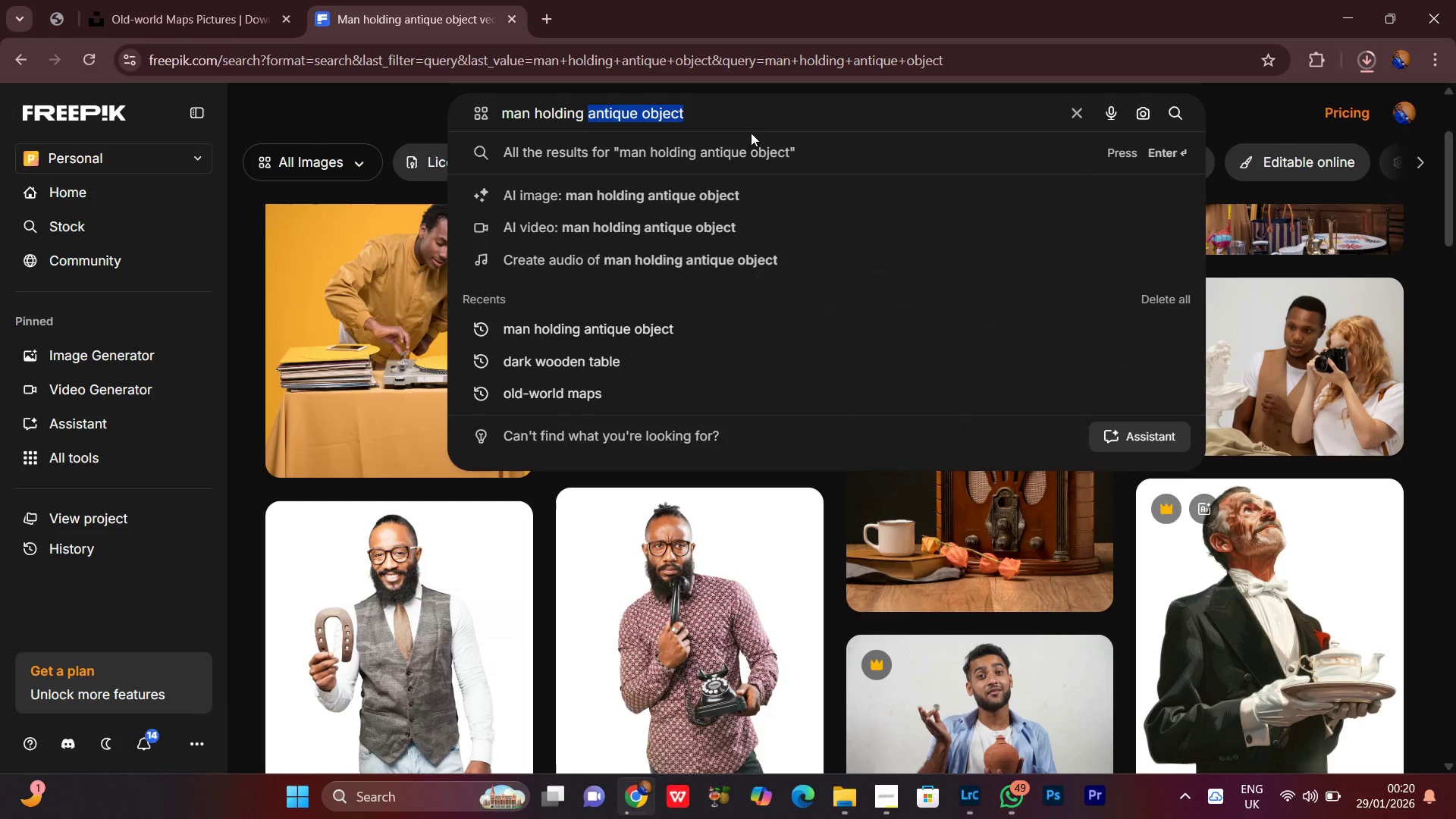 
type(an old mP)
key(Backspace)
type(ap)
 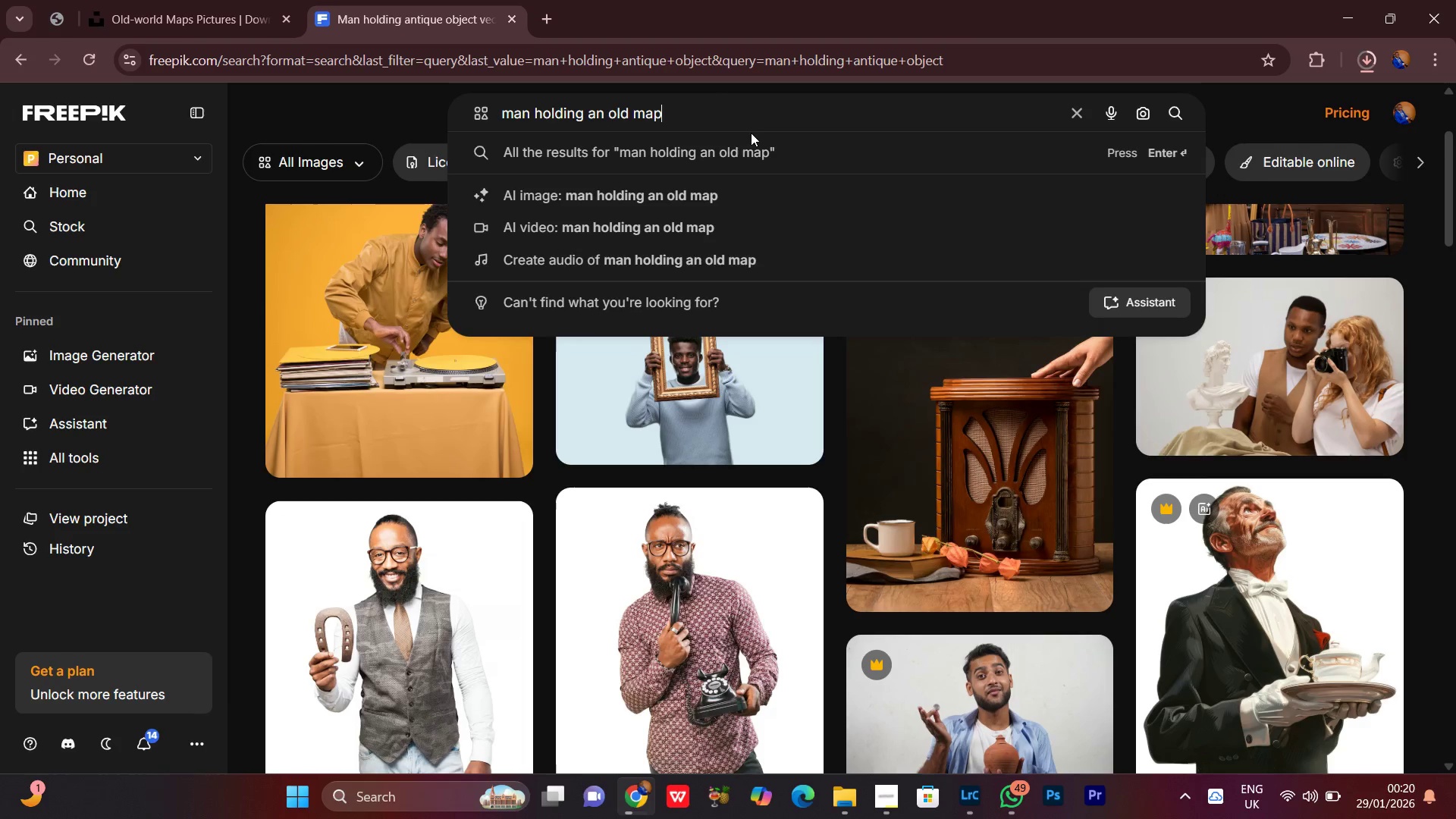 
key(Enter)
 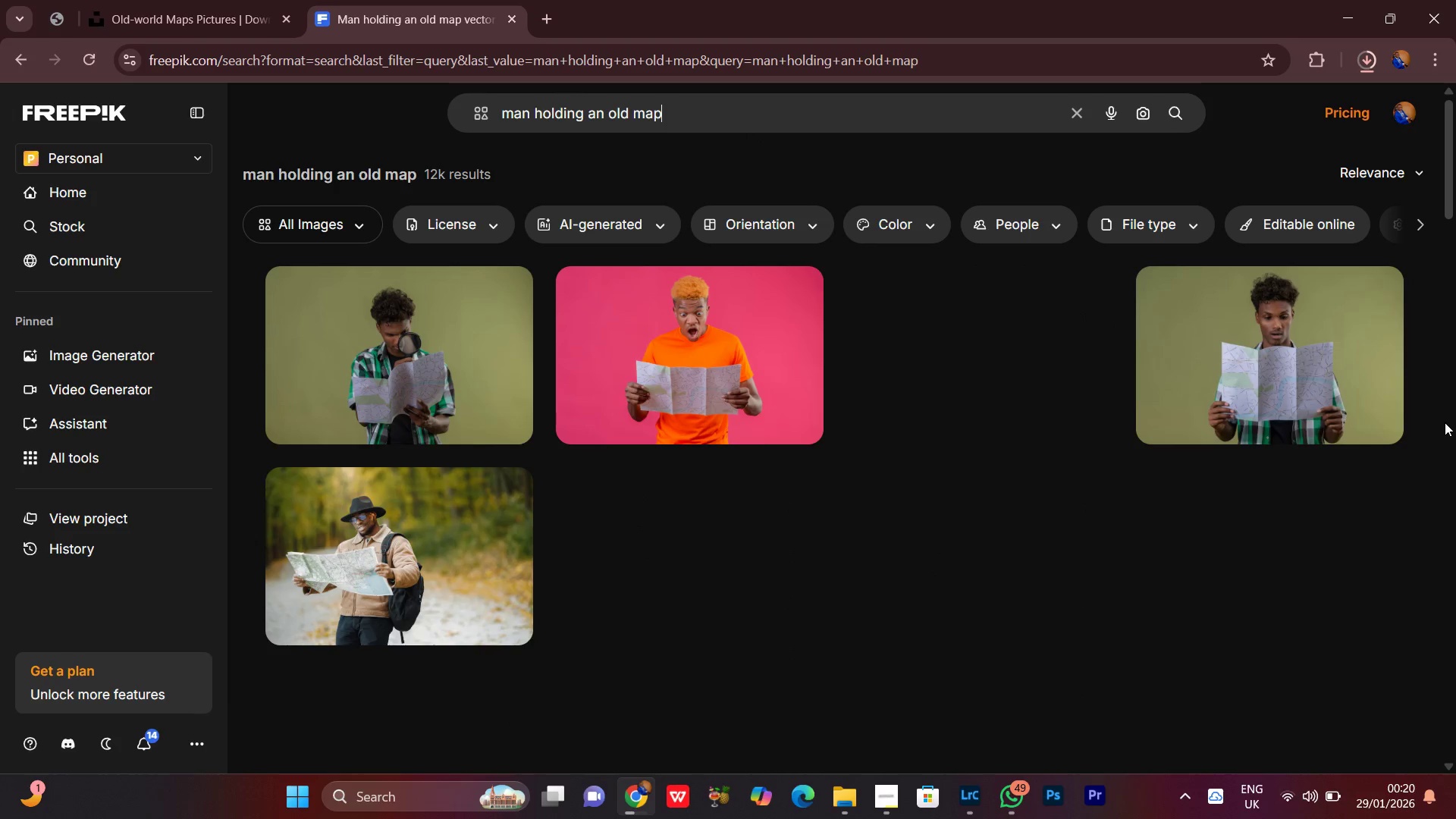 
wait(5.23)
 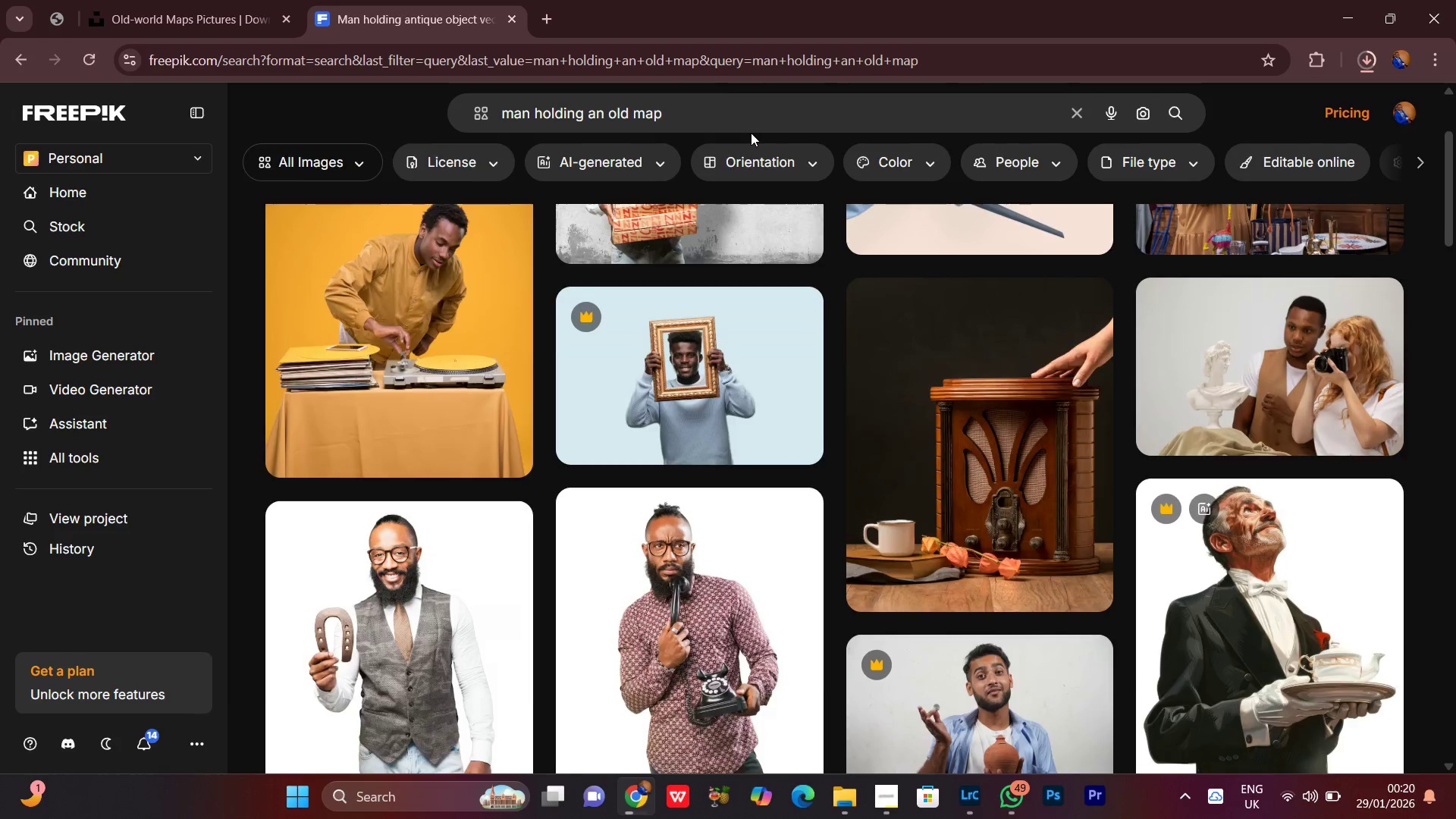 
scroll: coordinate [1445, 422], scroll_direction: down, amount: 4.0
 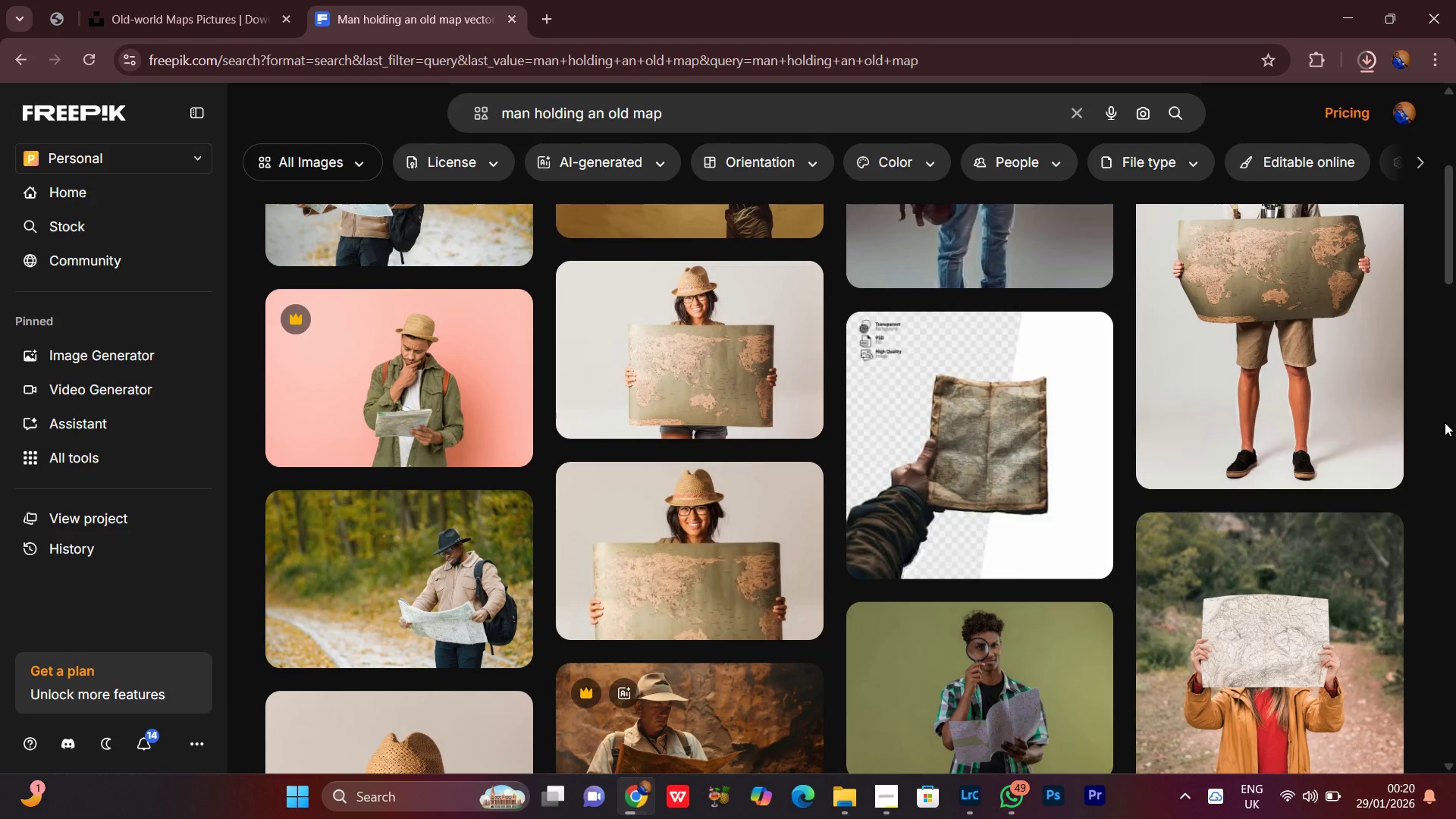 
scroll: coordinate [1442, 422], scroll_direction: up, amount: 2.0
 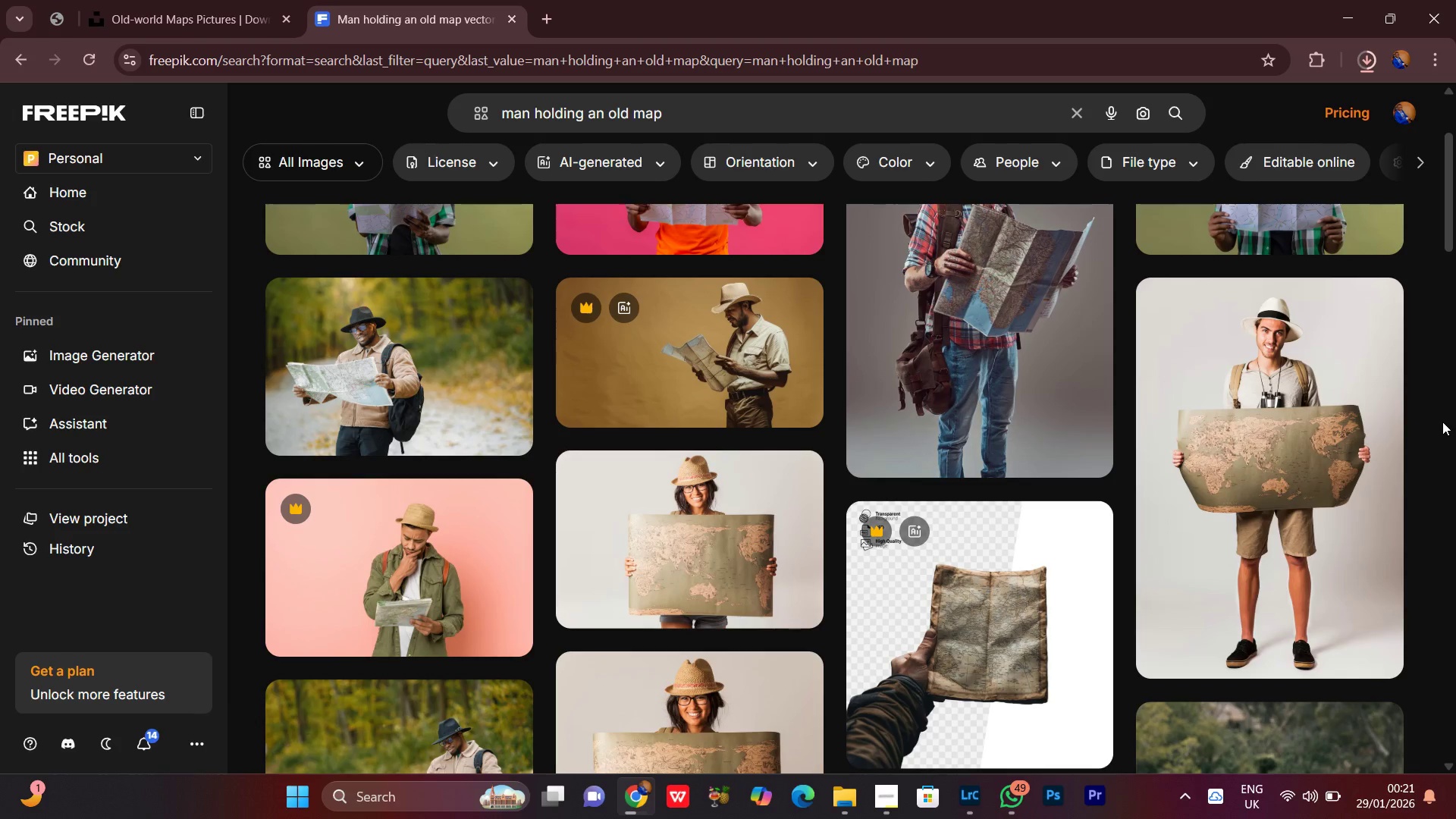 
scroll: coordinate [1442, 422], scroll_direction: down, amount: 7.0
 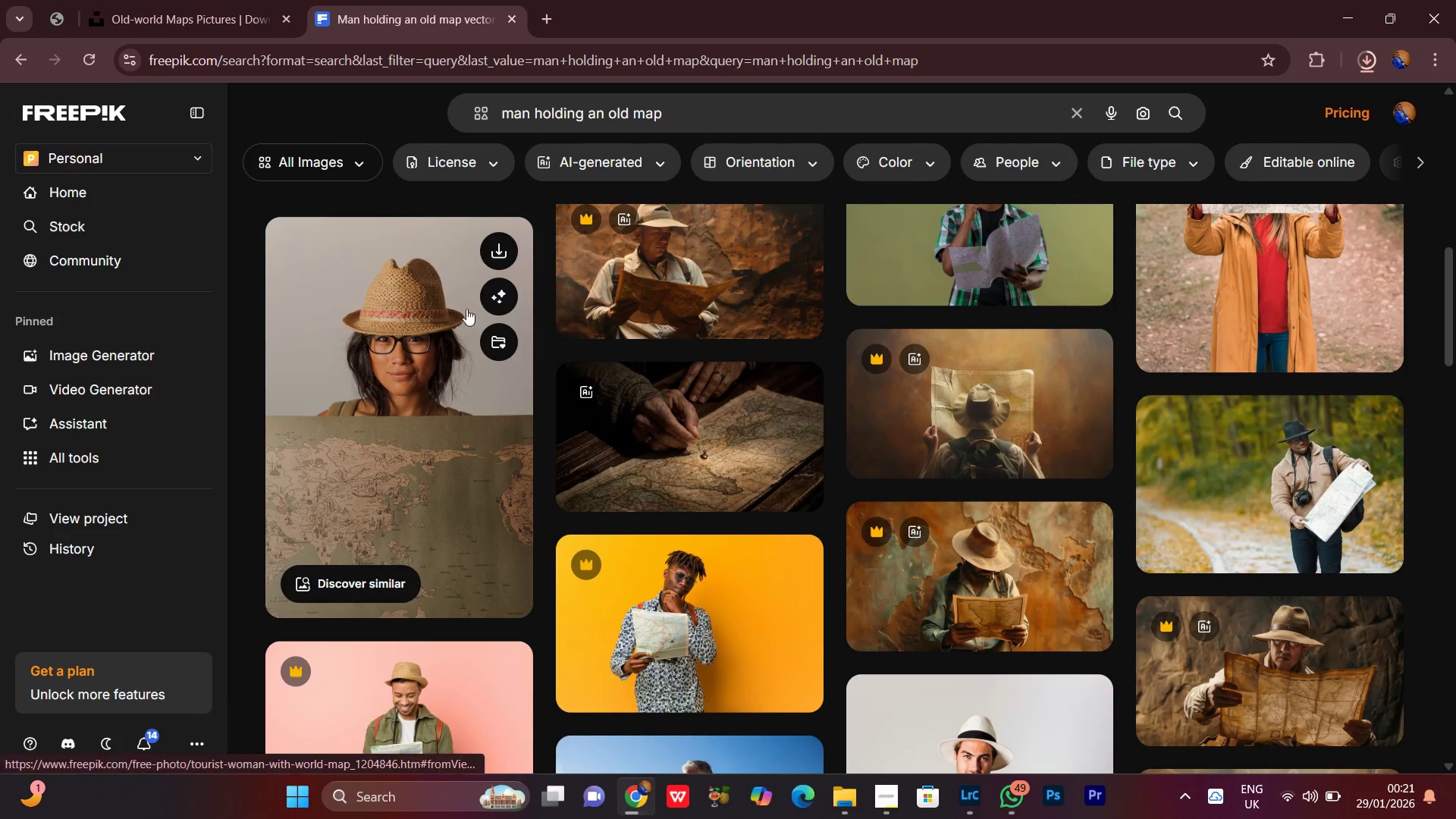 
left_click([498, 246])
 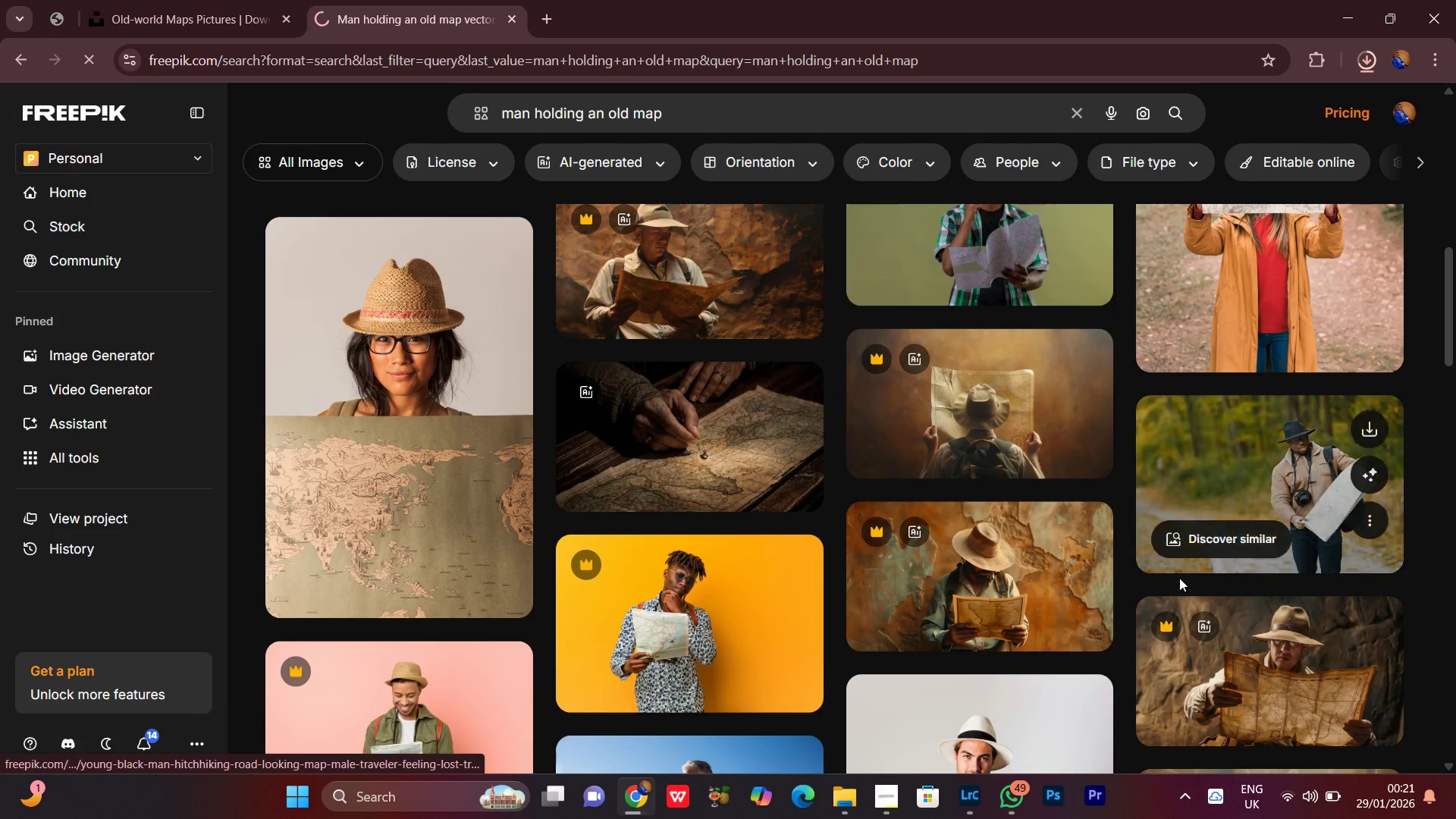 
scroll: coordinate [1180, 576], scroll_direction: down, amount: 6.0